 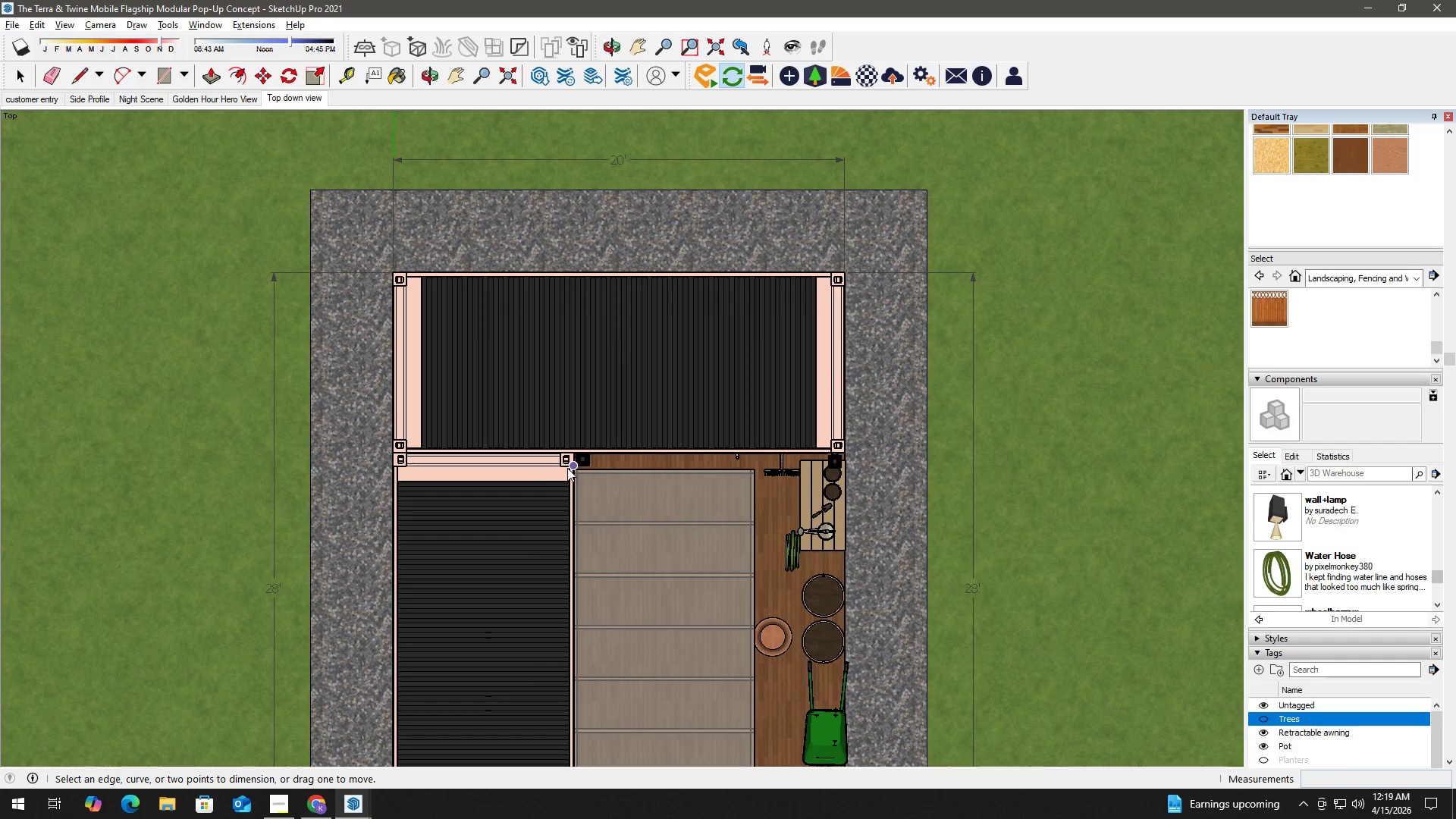 
left_click([752, 469])
 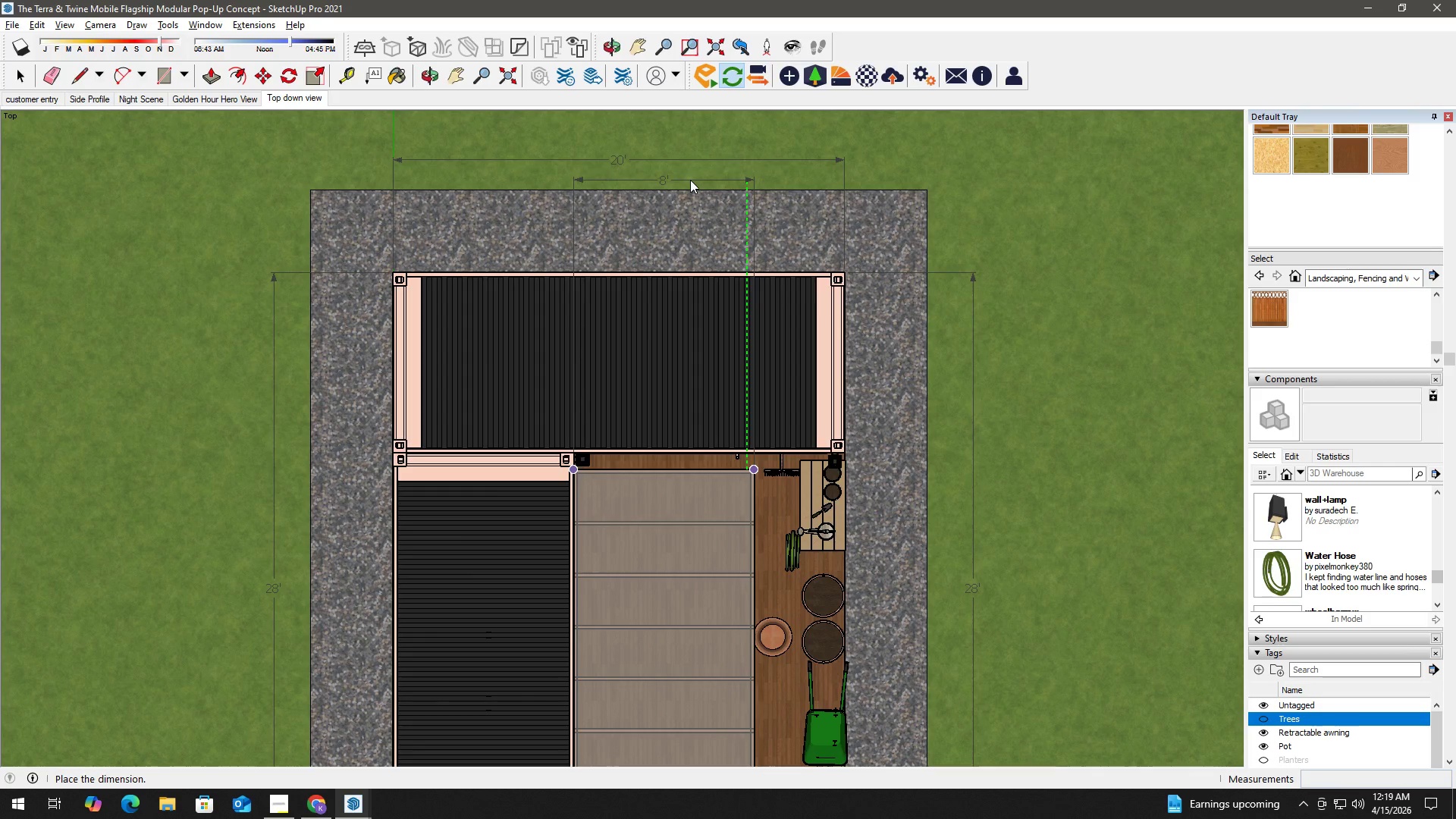 
left_click([689, 178])
 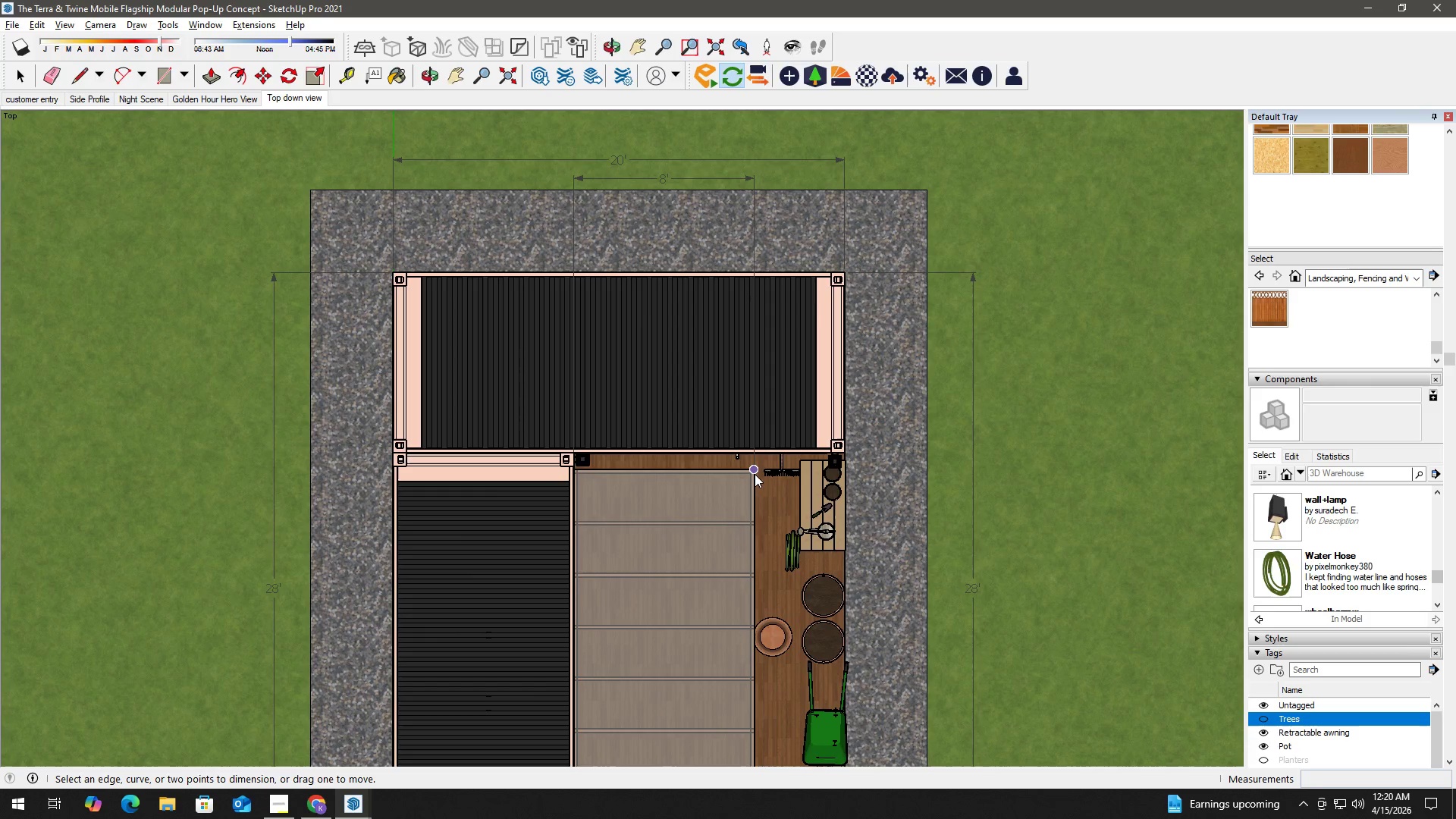 
left_click([755, 474])
 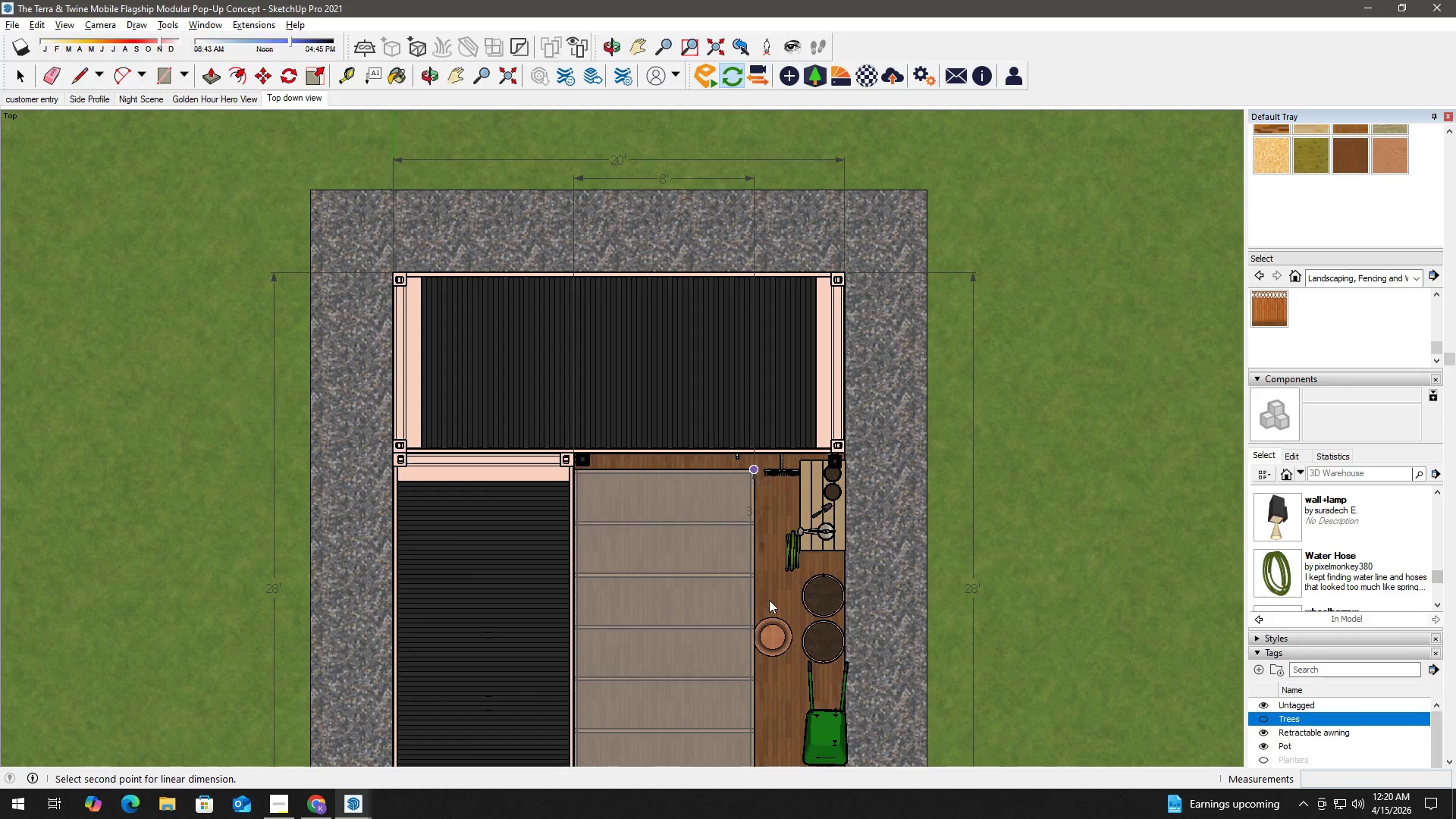 
hold_key(key=ShiftLeft, duration=0.95)
 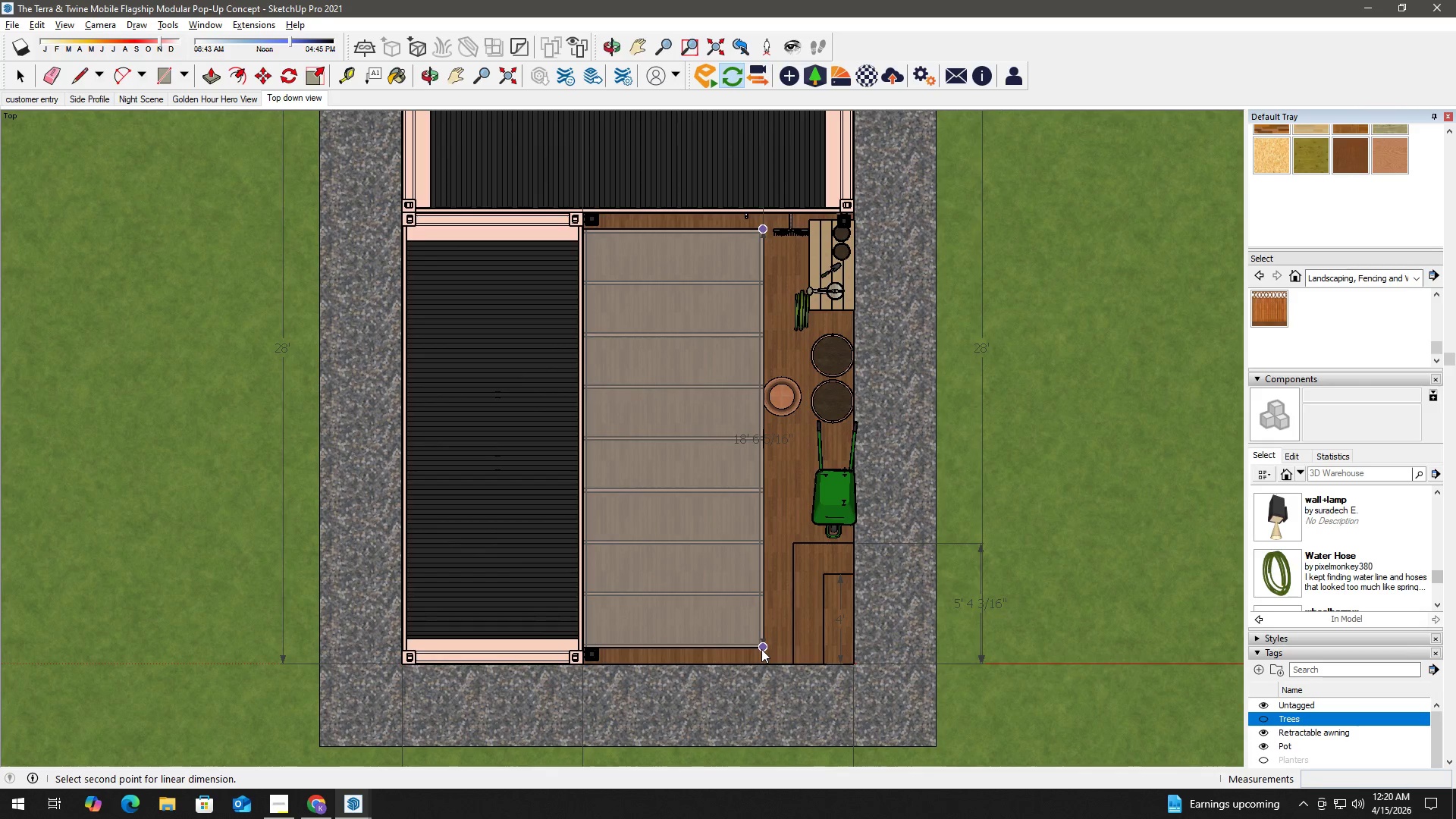 
left_click([761, 649])
 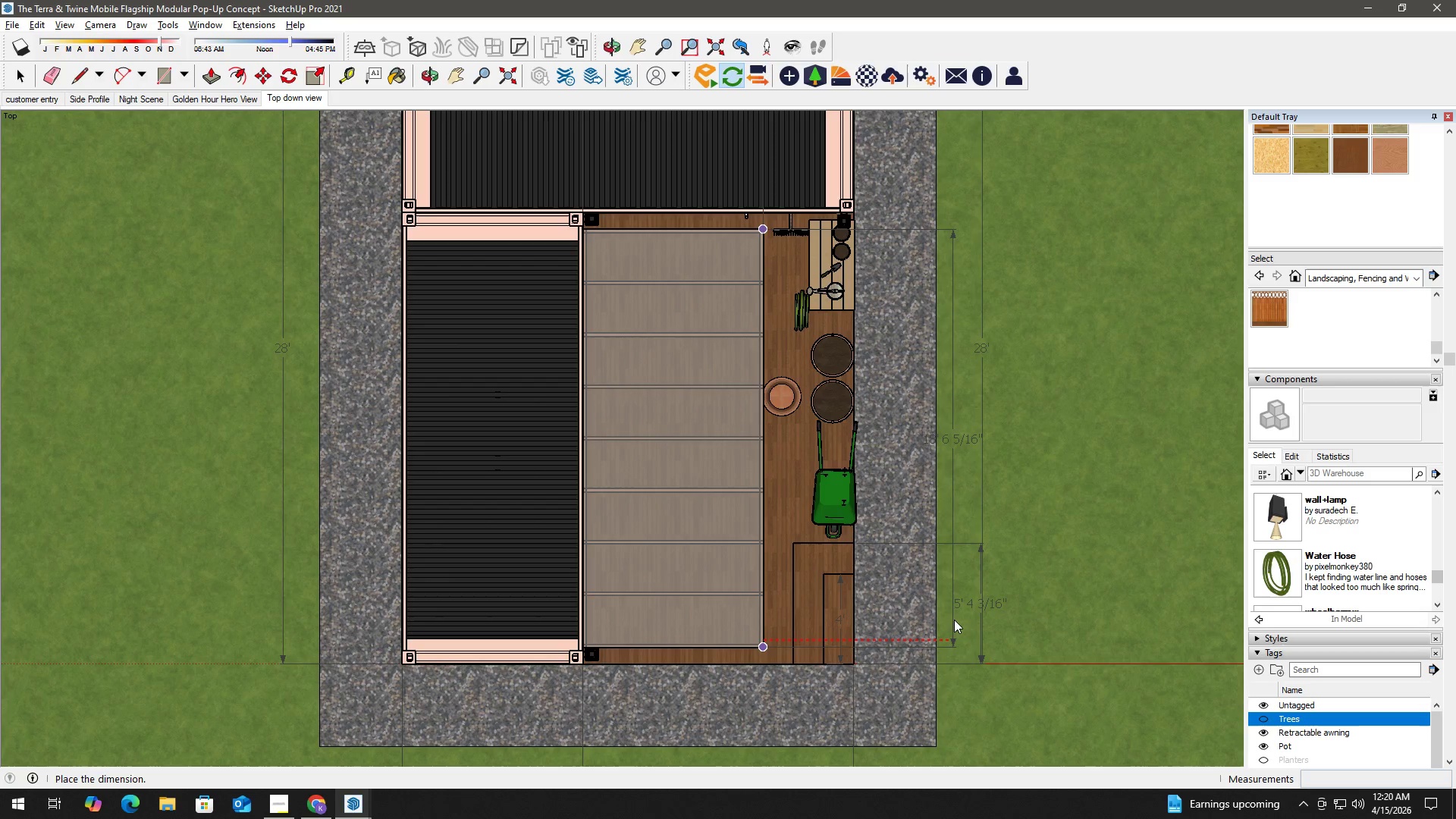 
left_click([956, 616])
 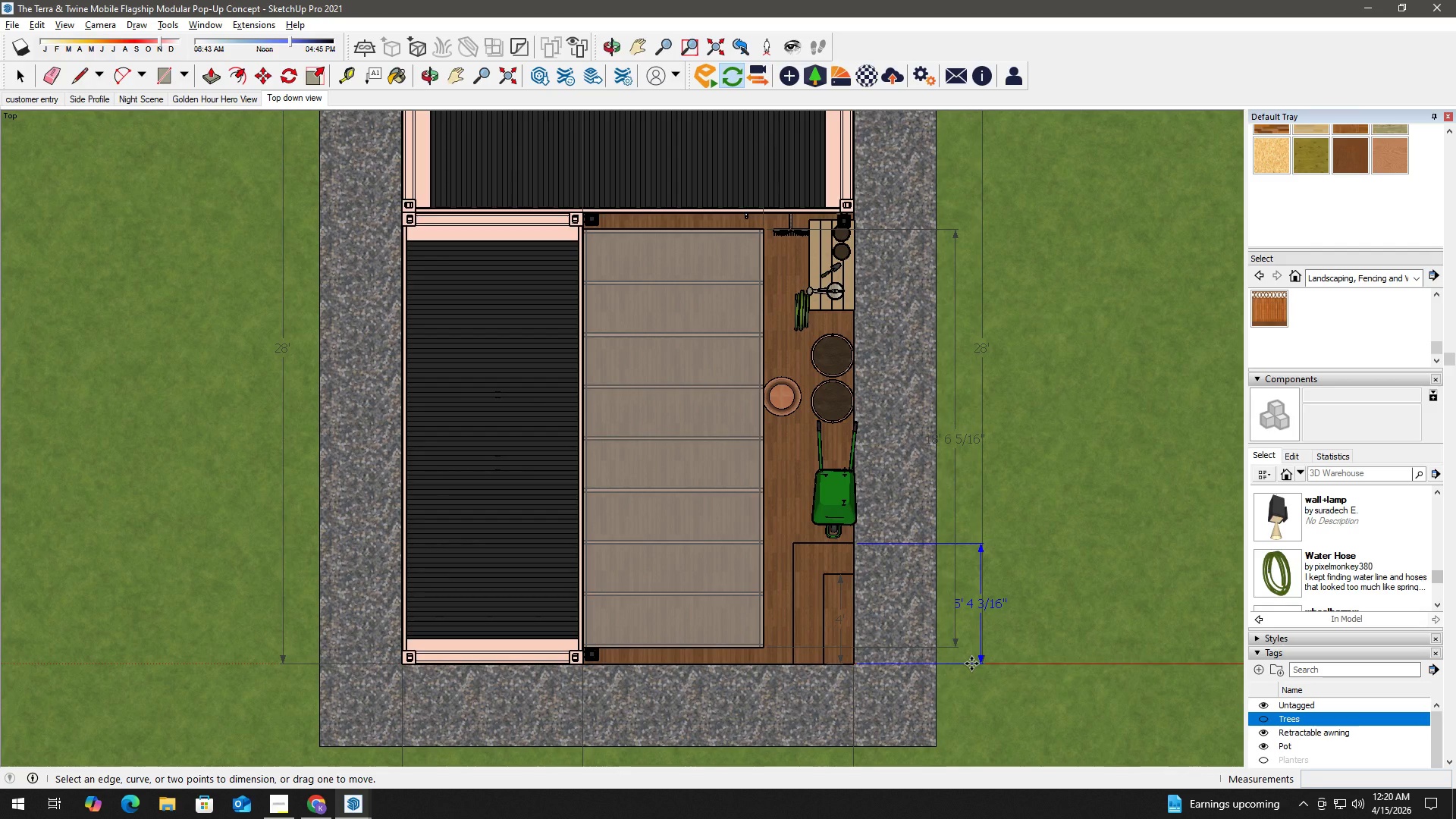 
key(Space)
 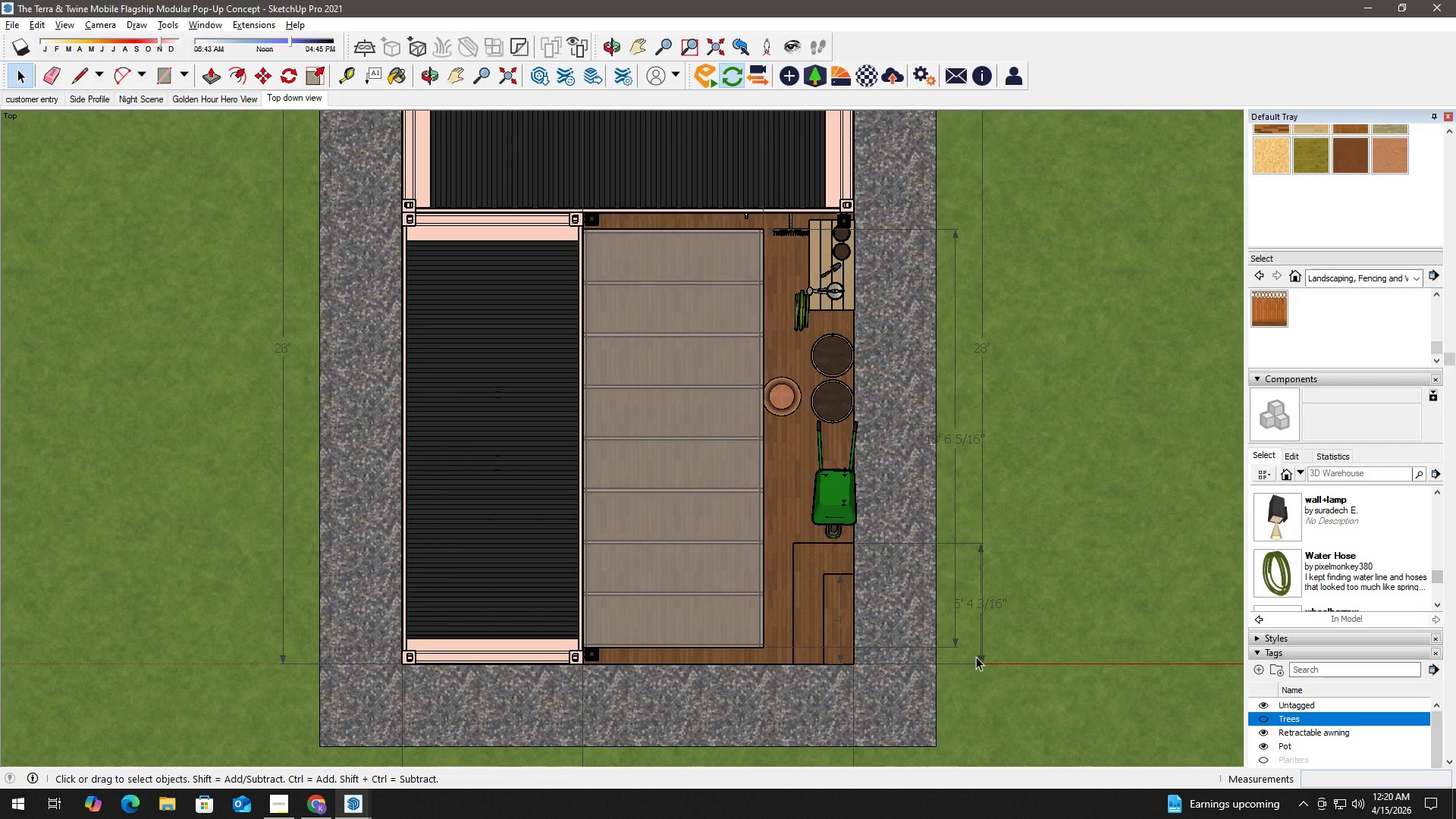 
left_click([965, 665])
 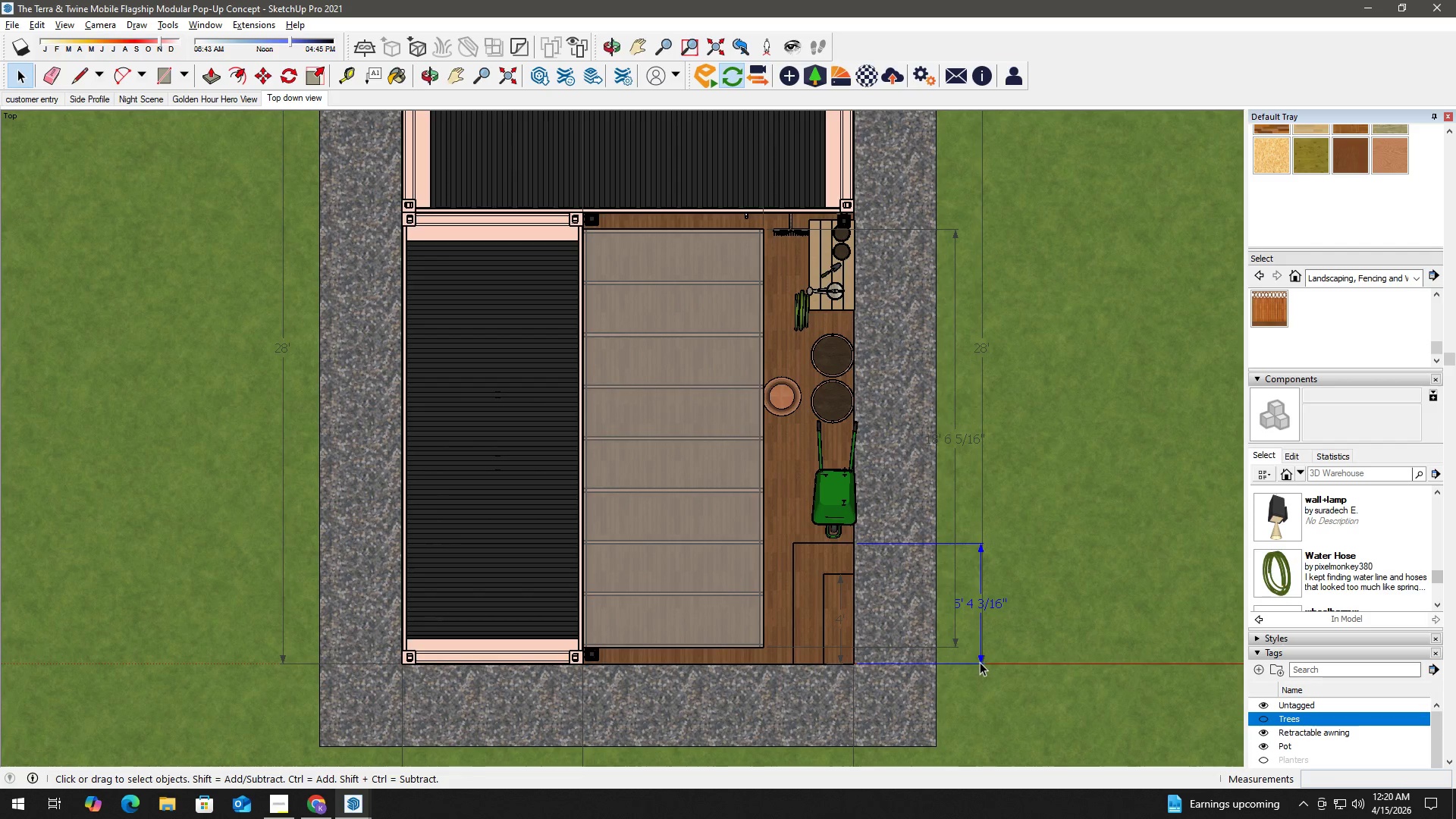 
left_click([984, 662])
 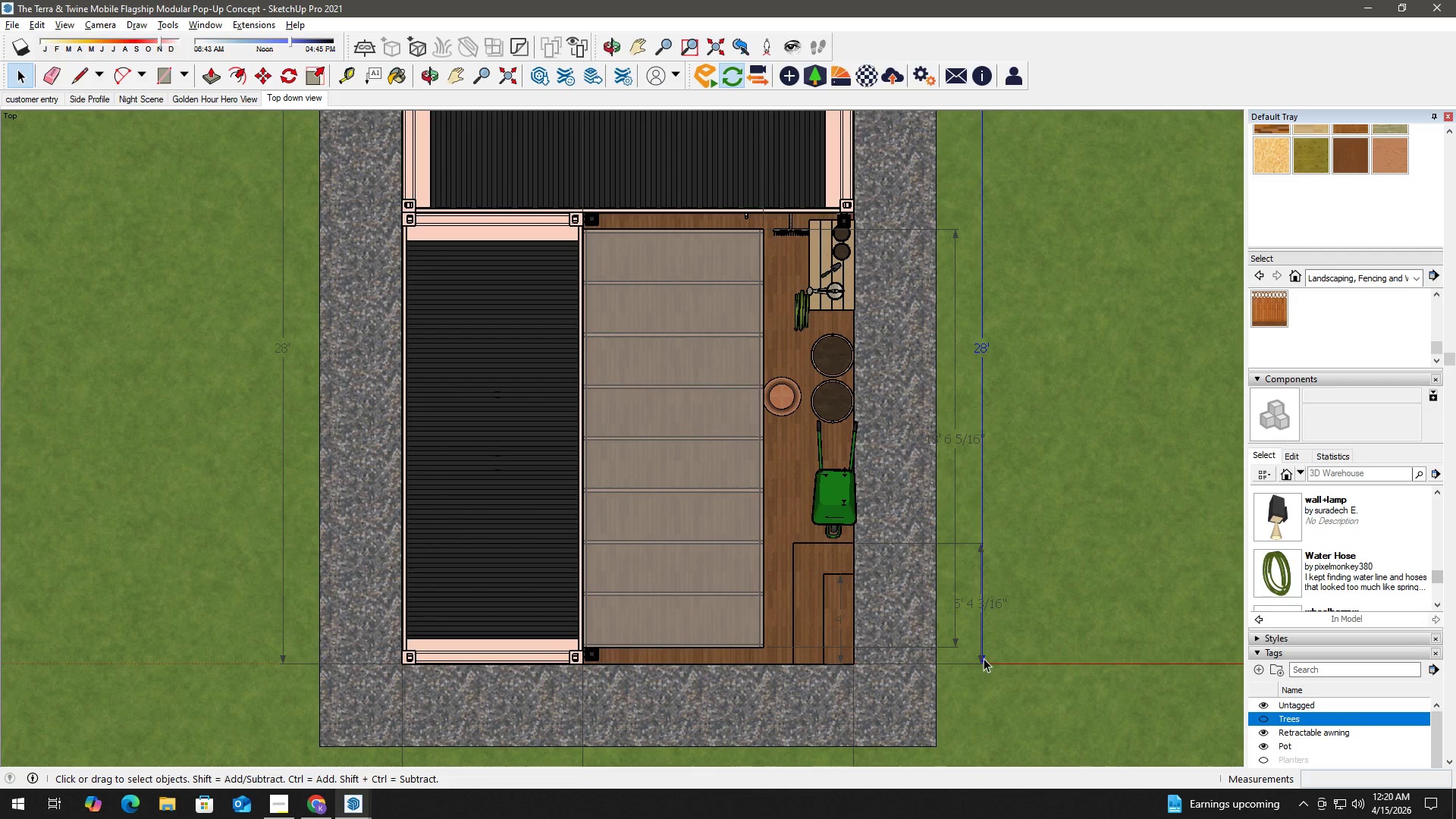 
left_click([983, 662])
 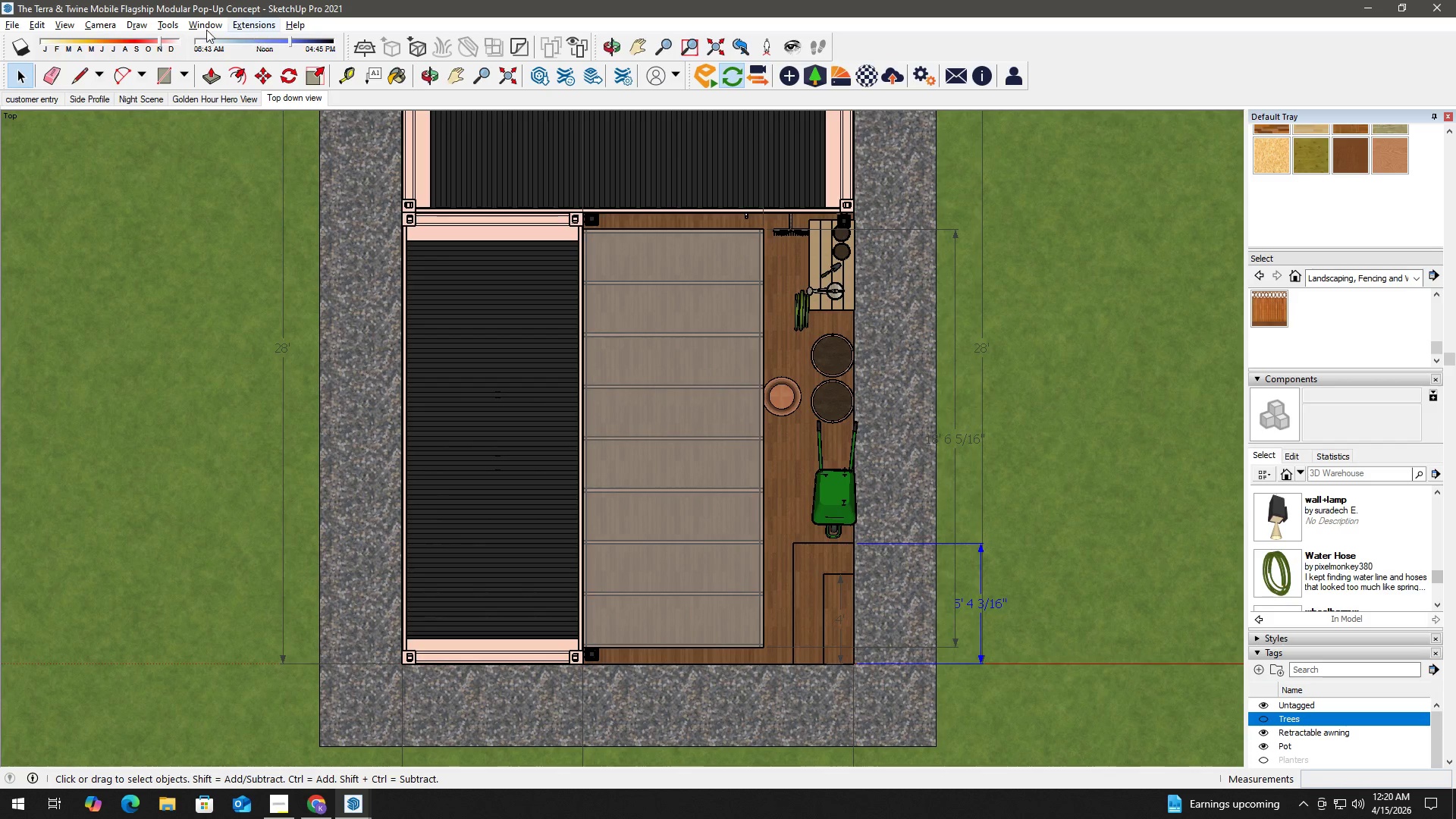 
left_click([159, 30])
 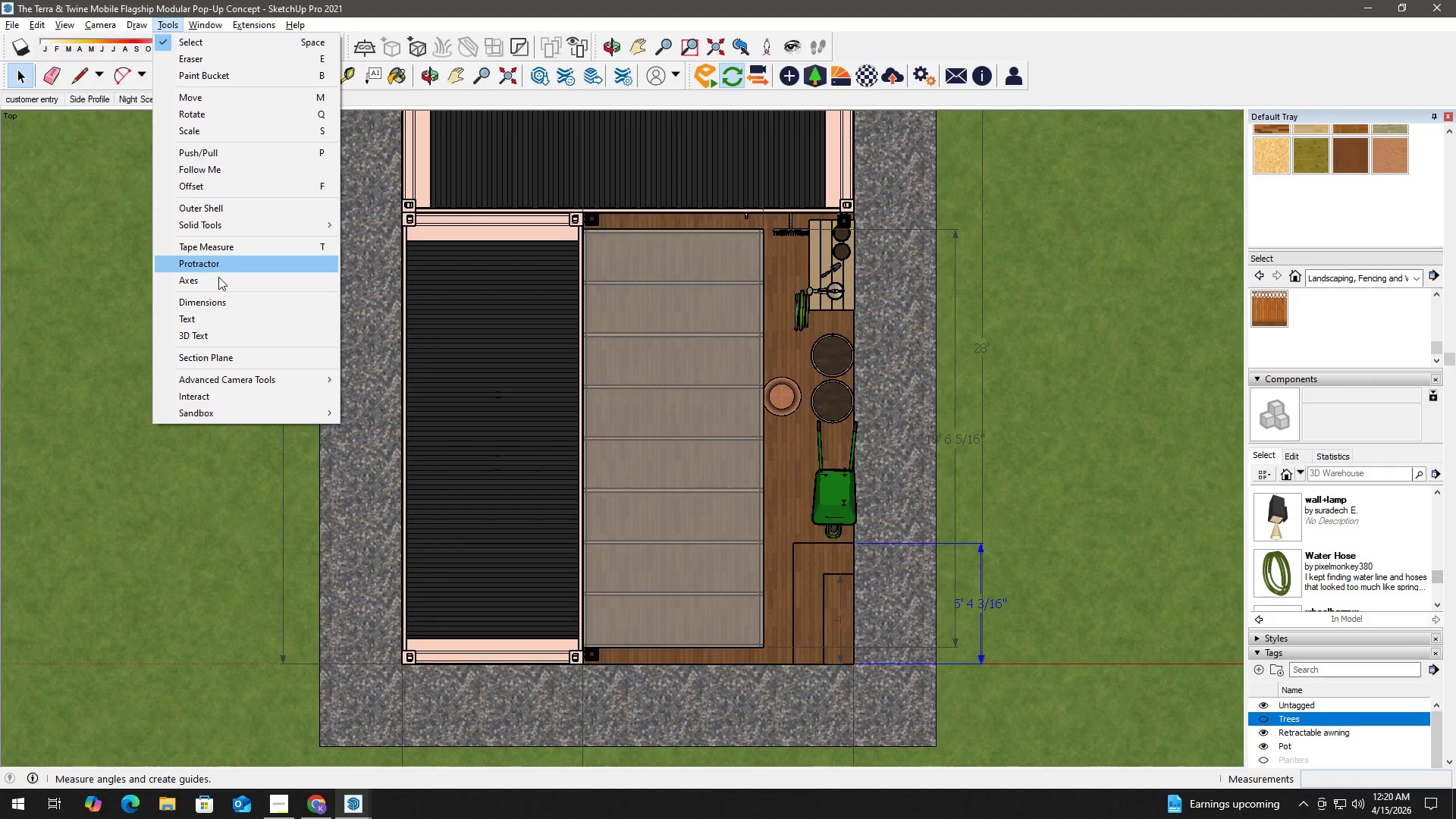 
left_click([218, 299])
 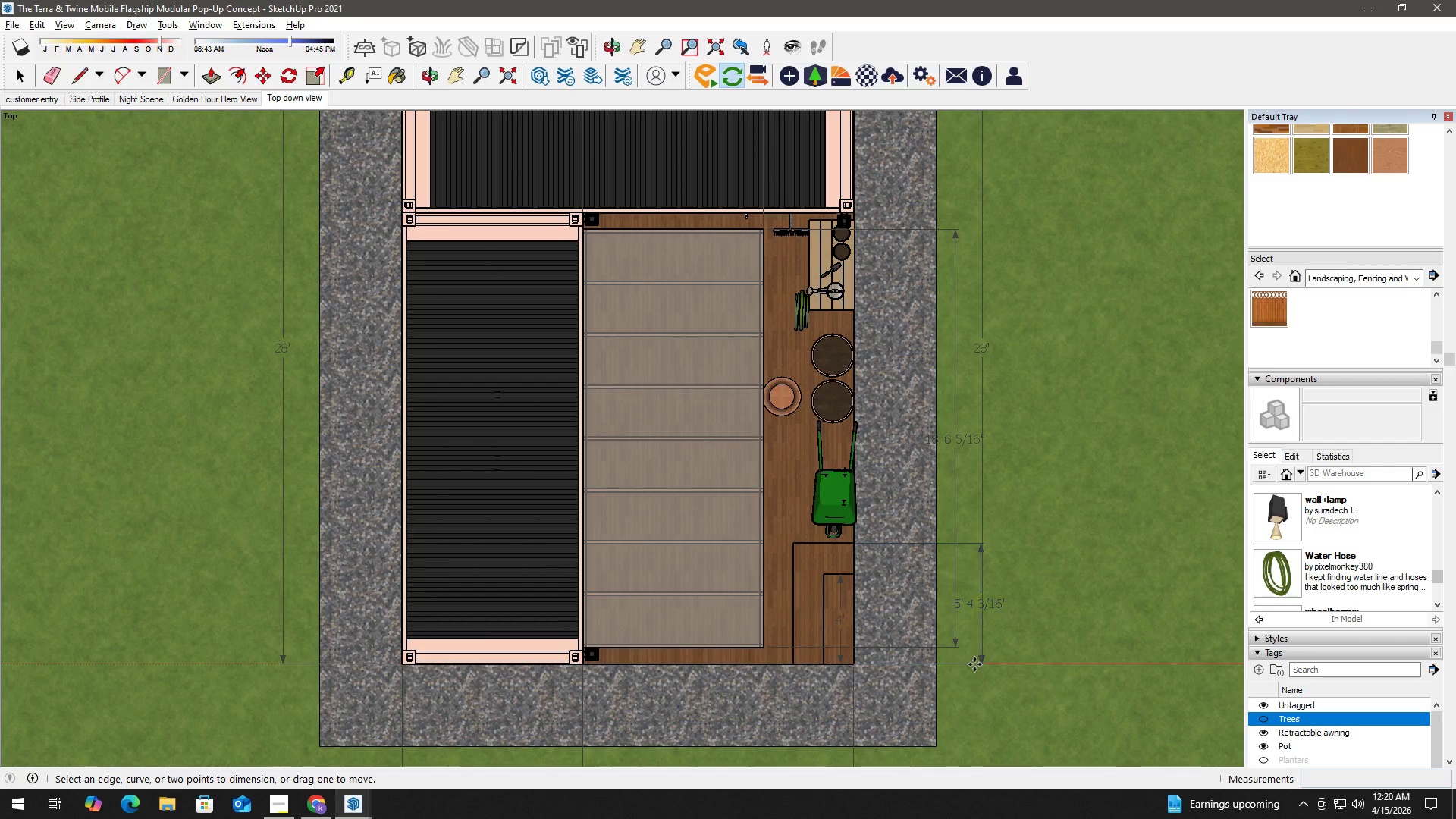 
left_click([974, 664])
 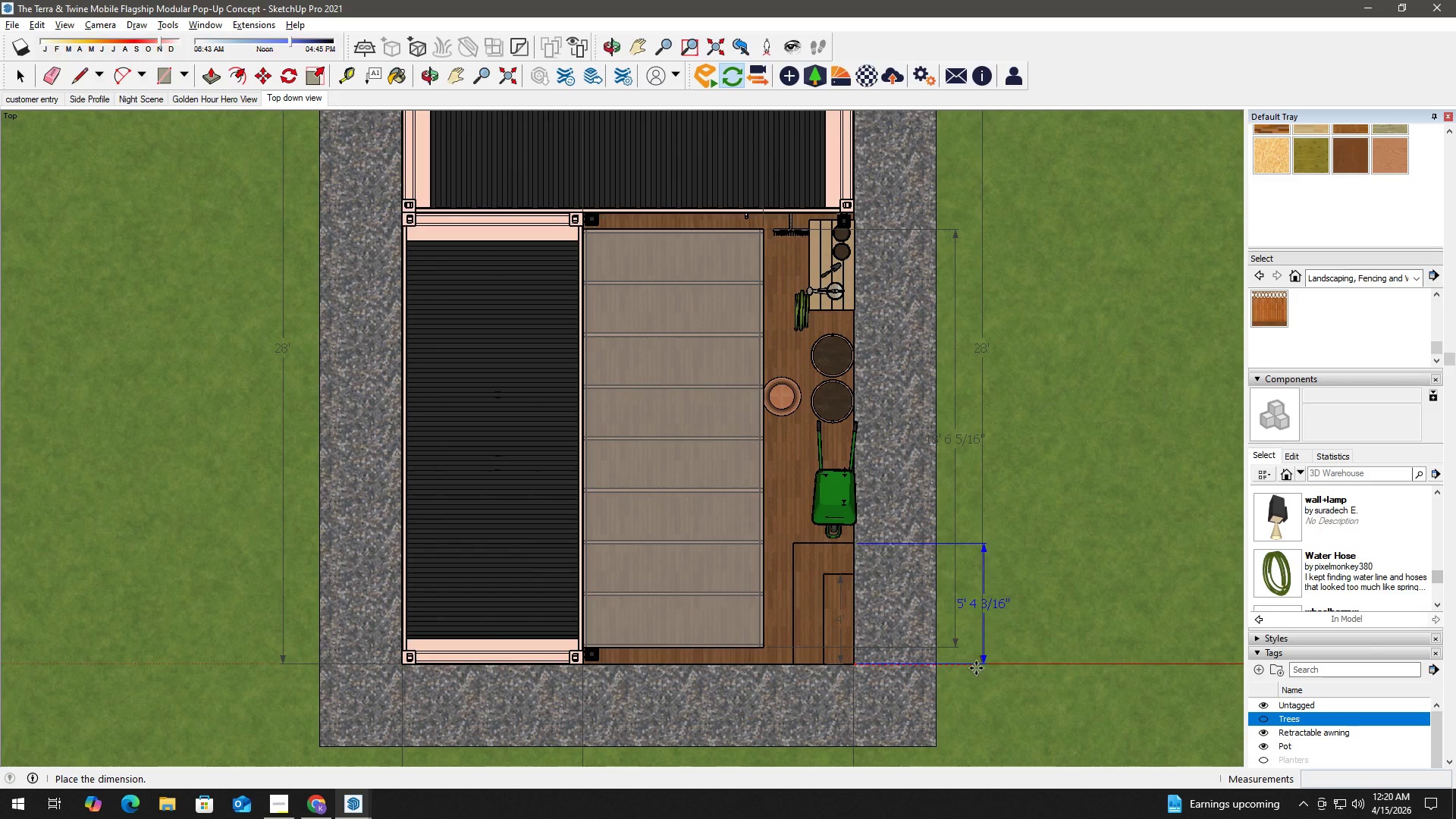 
left_click([970, 668])
 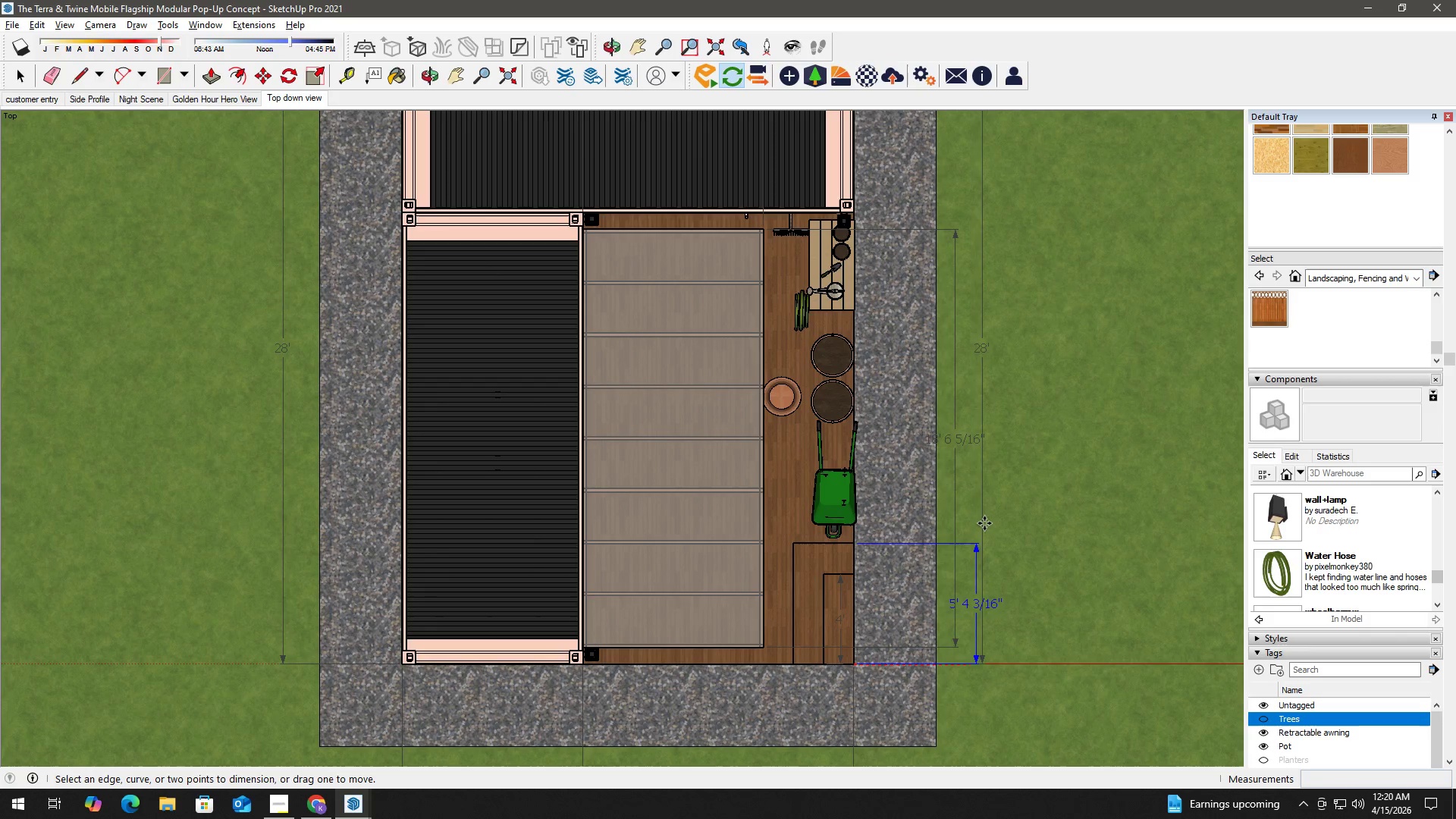 
left_click([984, 522])
 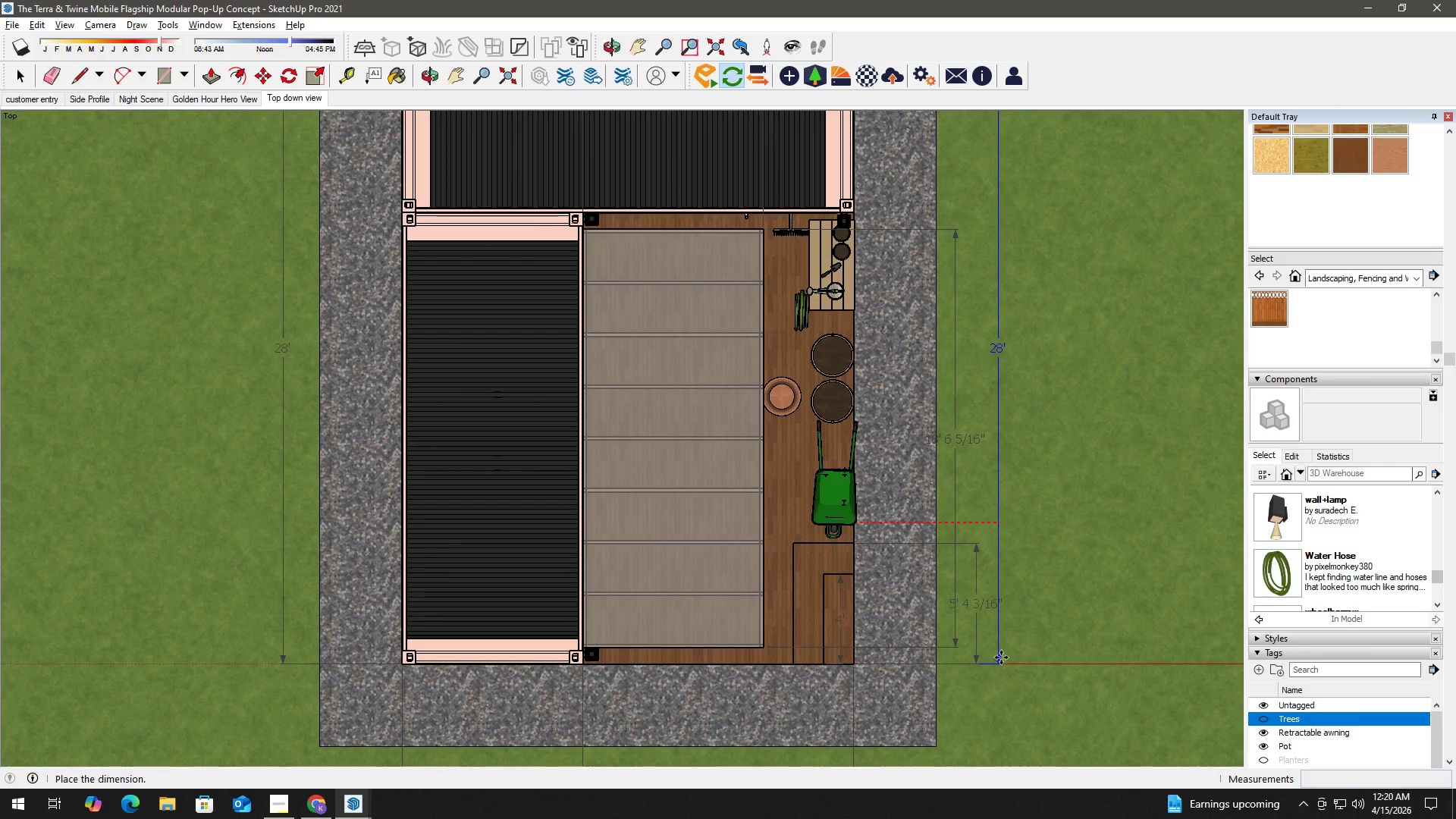 
left_click([1003, 657])
 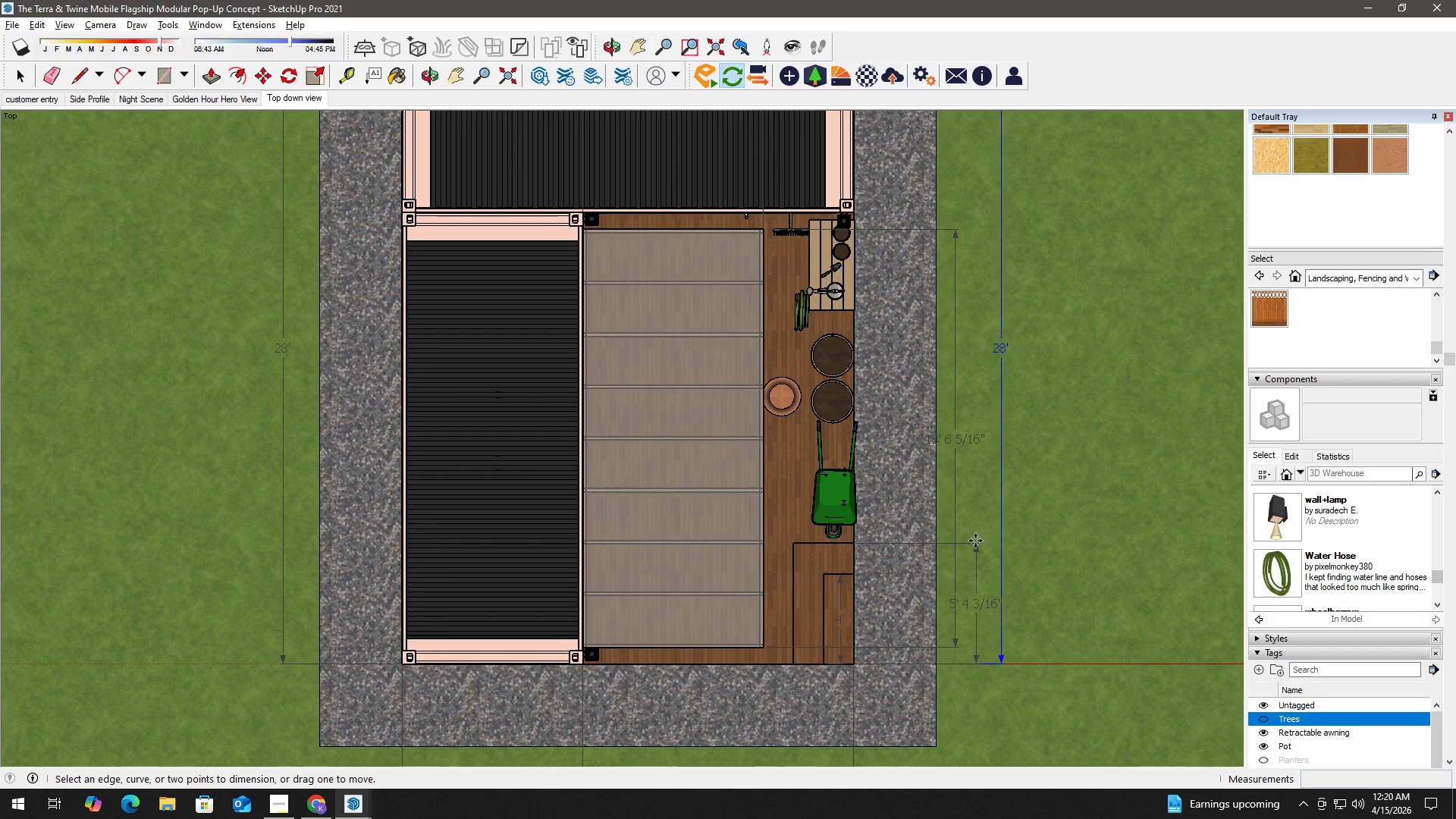 
scroll: coordinate [924, 472], scroll_direction: down, amount: 5.0
 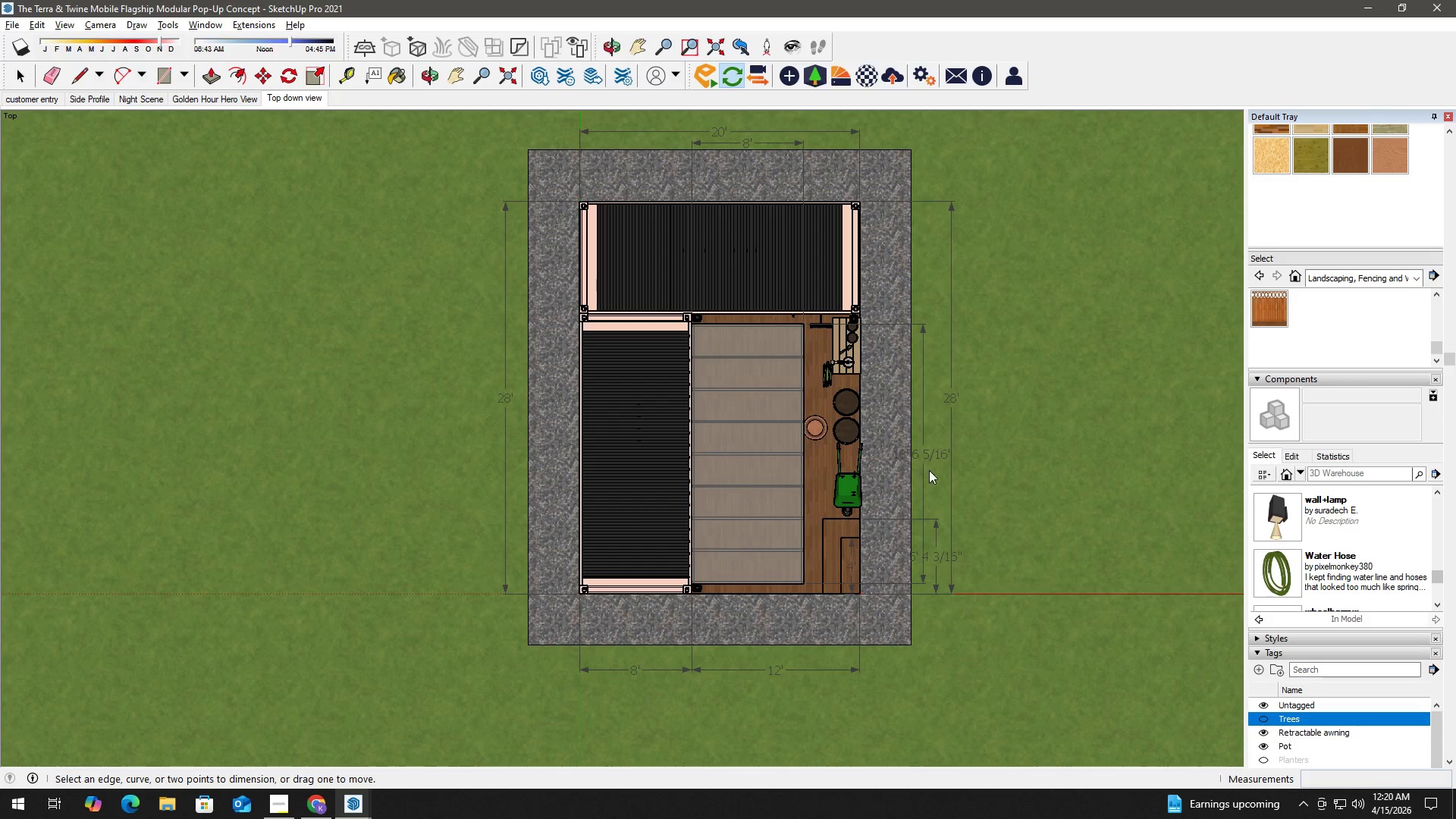 
key(H)
 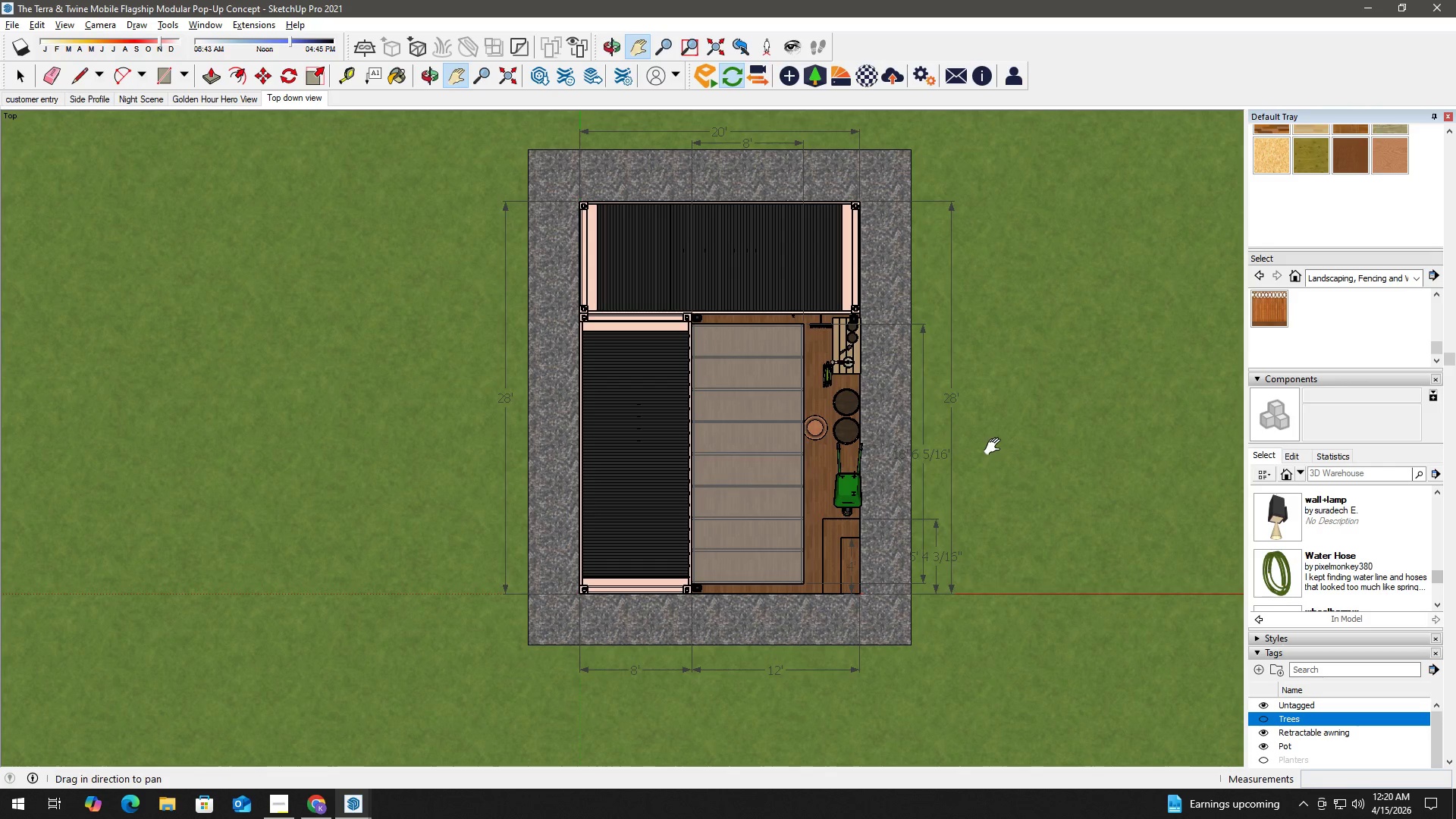 
left_click_drag(start_coordinate=[996, 446], to_coordinate=[936, 476])
 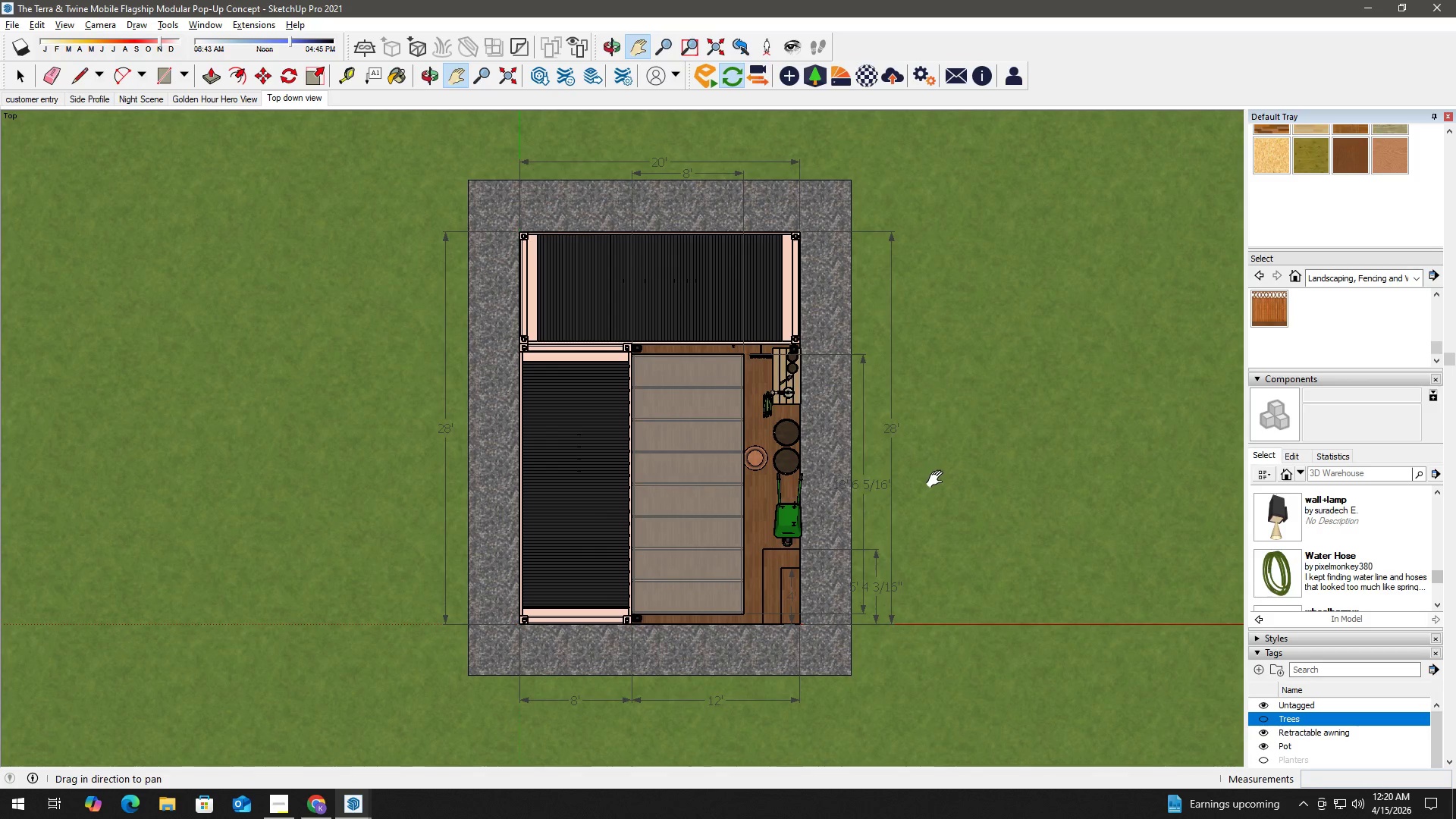 
left_click_drag(start_coordinate=[938, 479], to_coordinate=[899, 477])
 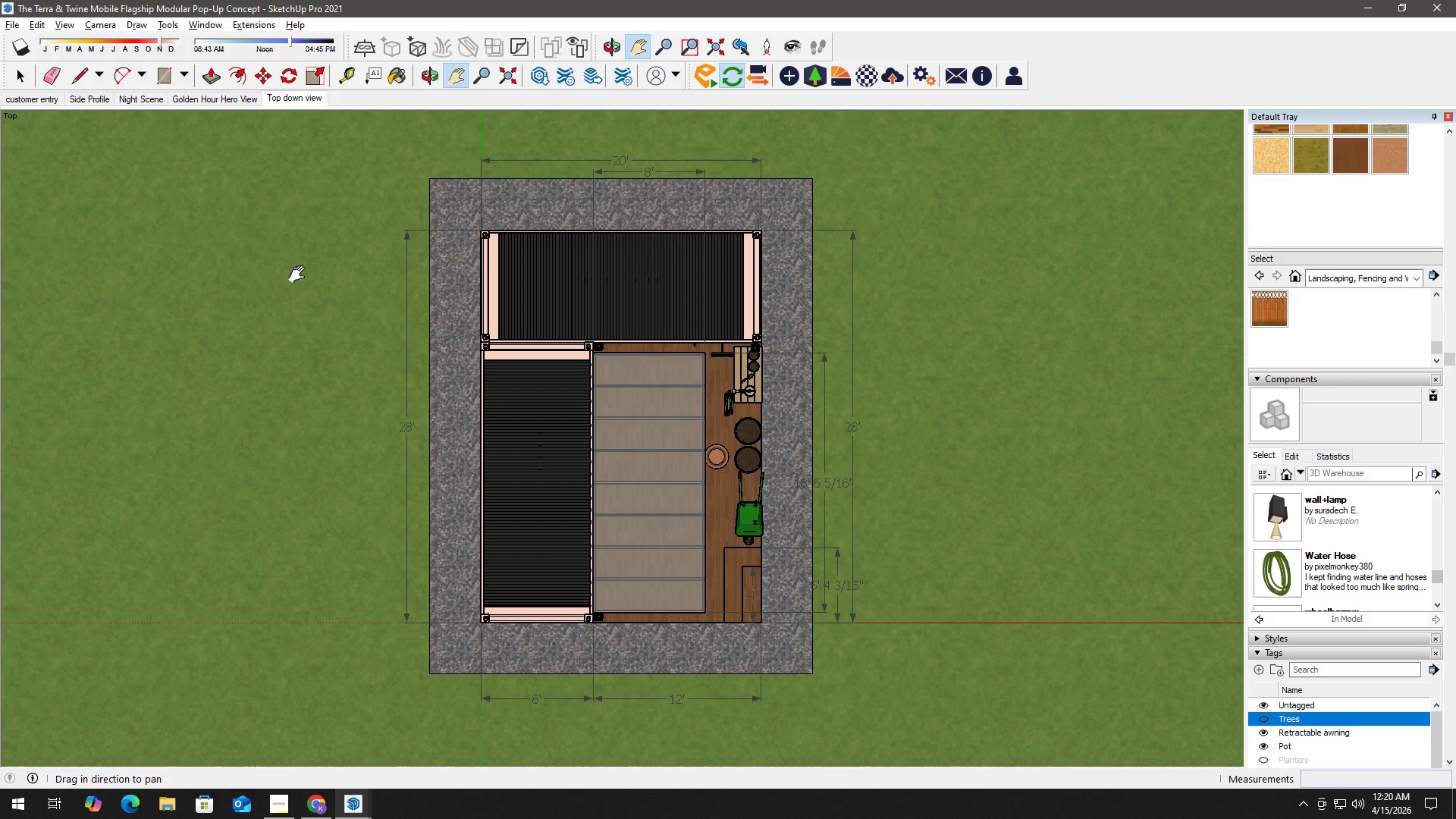 
key(Space)
 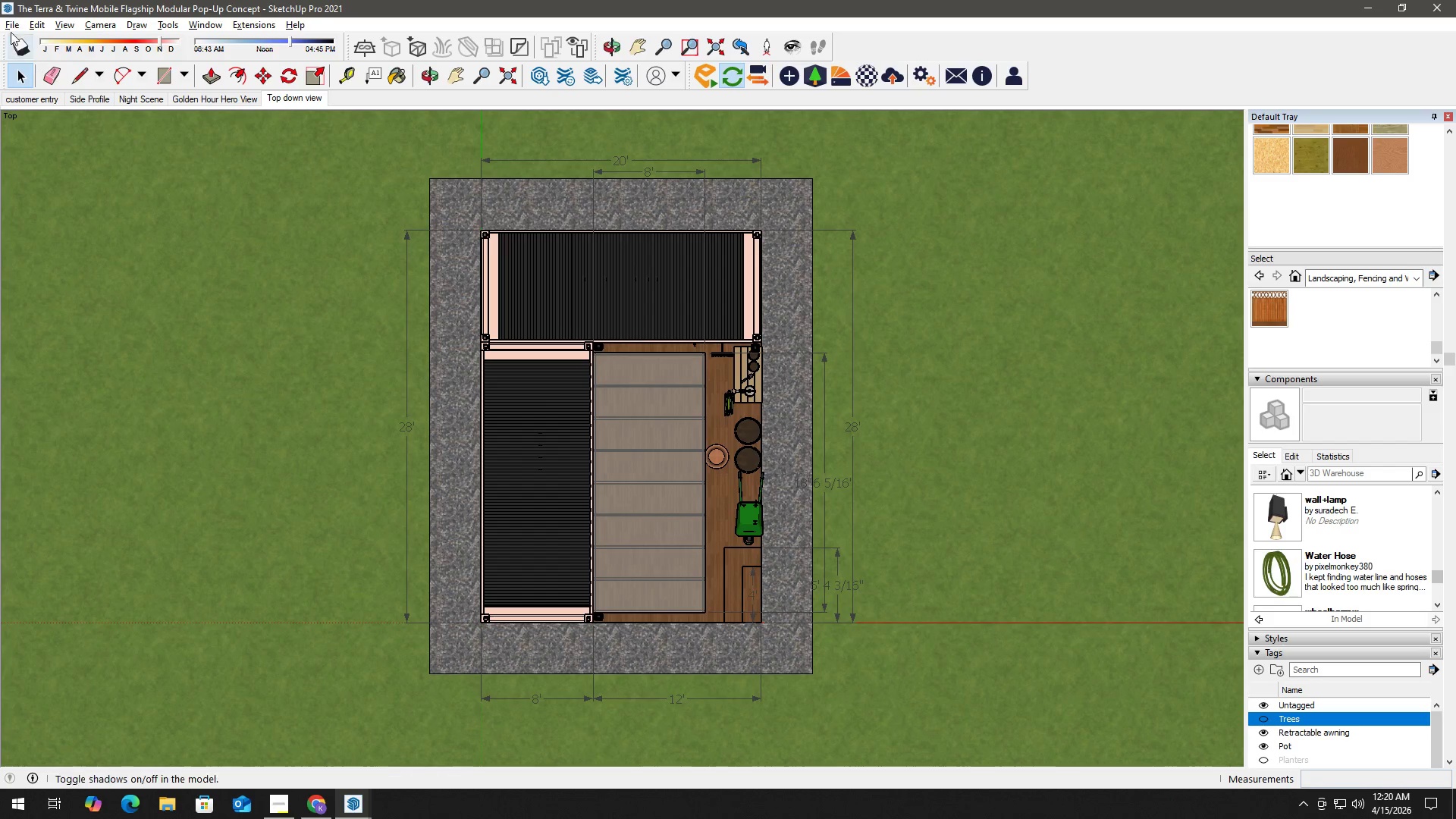 
left_click([6, 24])
 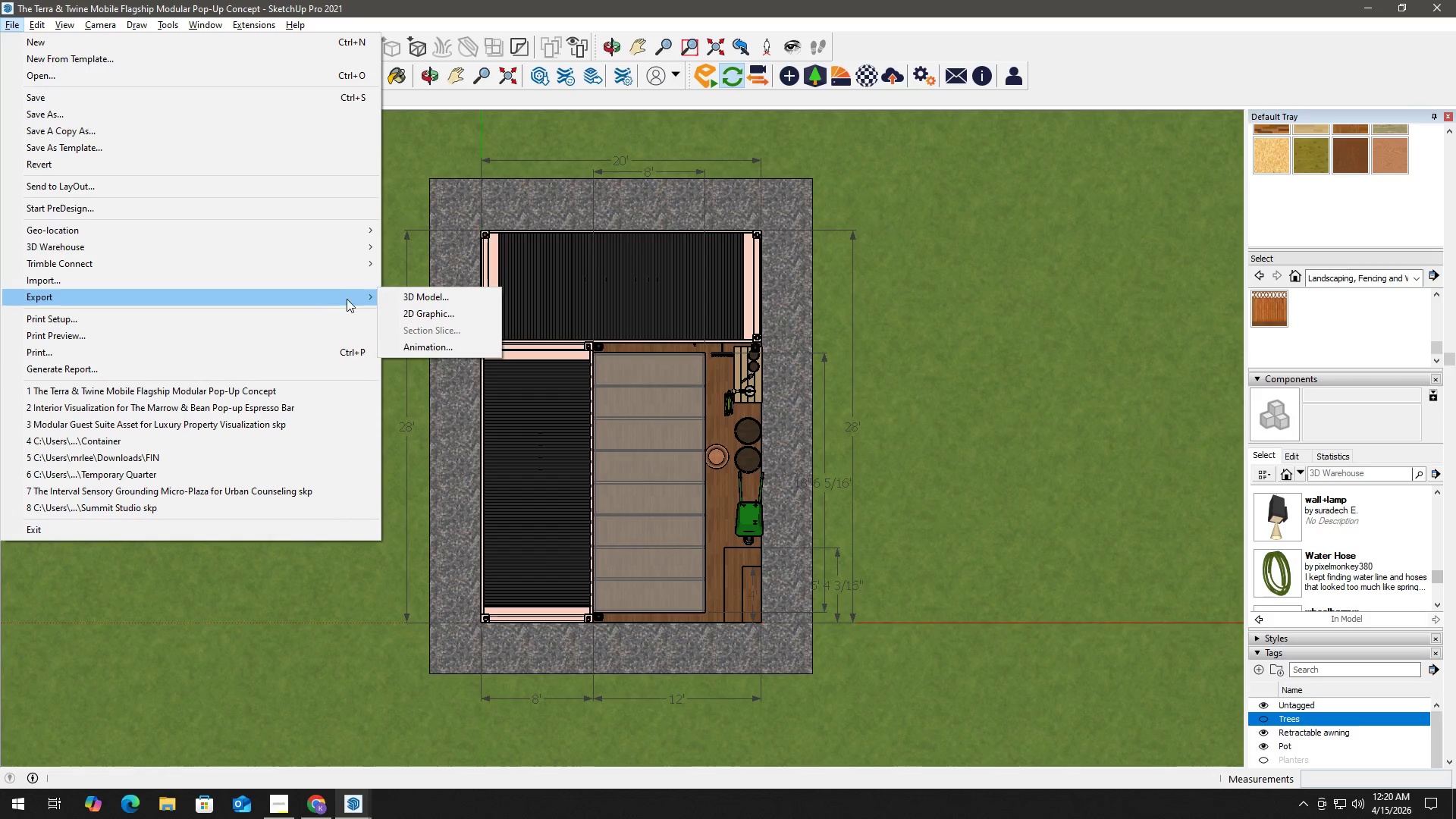 
left_click([431, 309])
 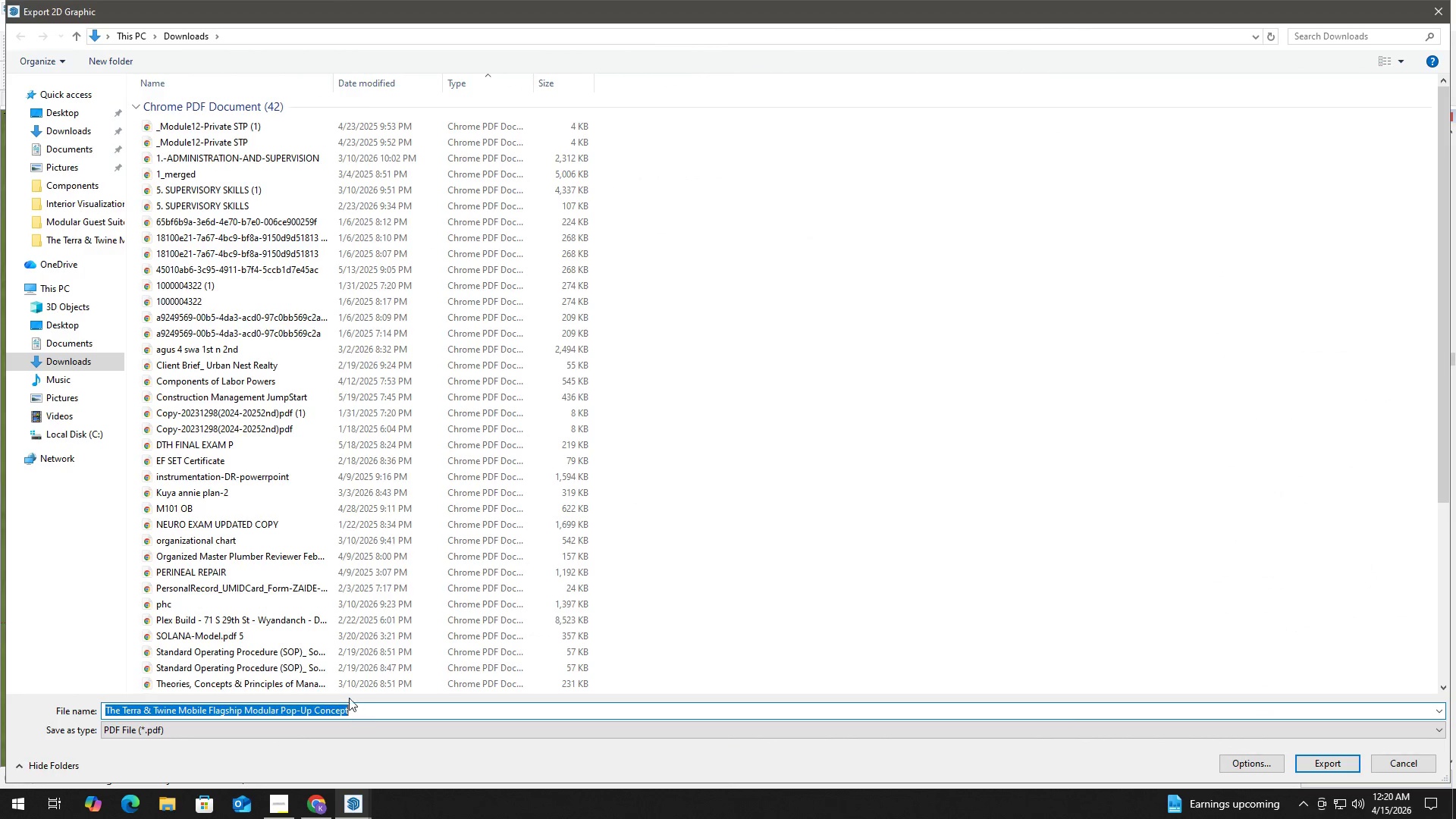 
key(Alt+Tab)
 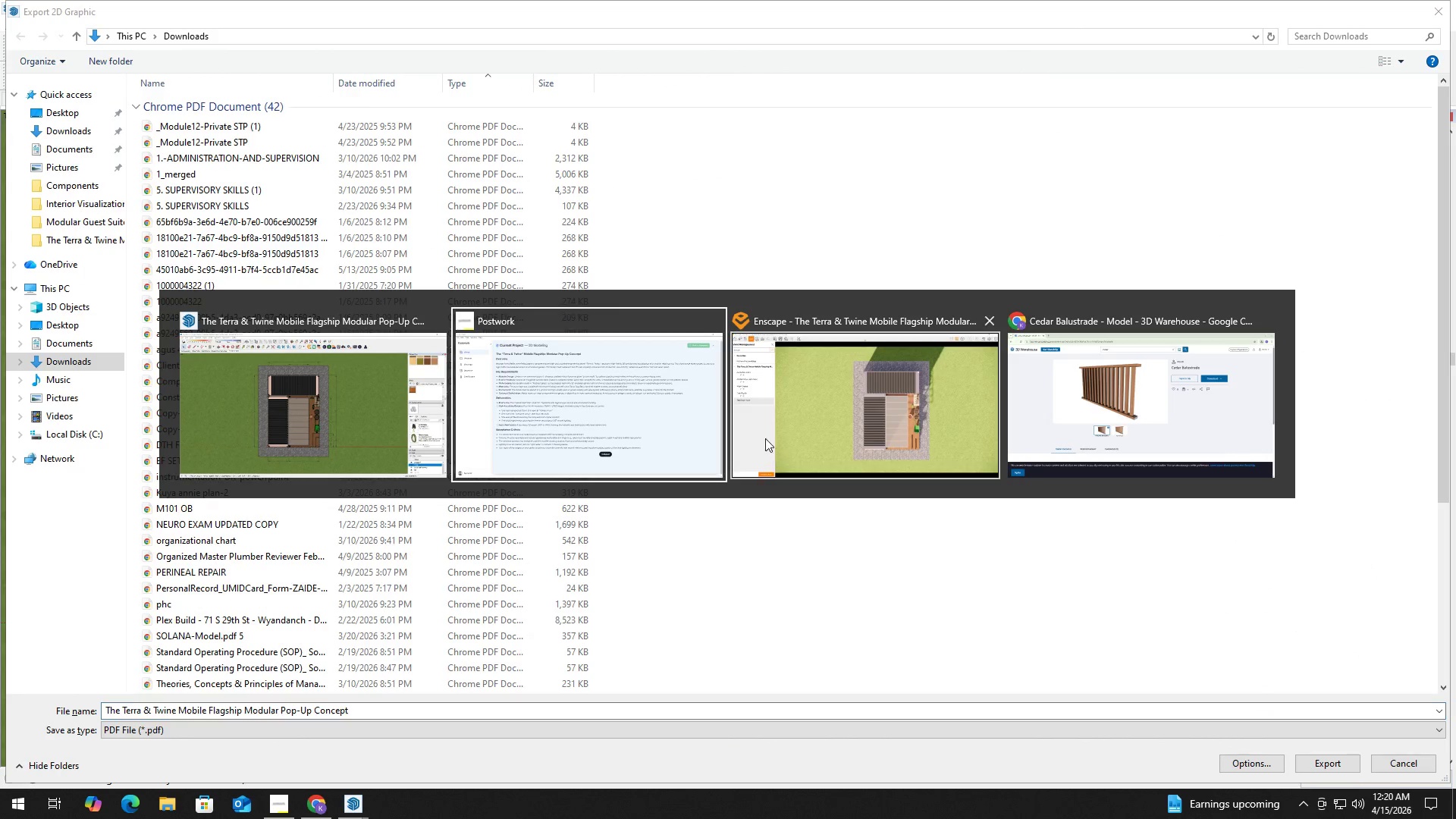 
left_click([548, 404])